 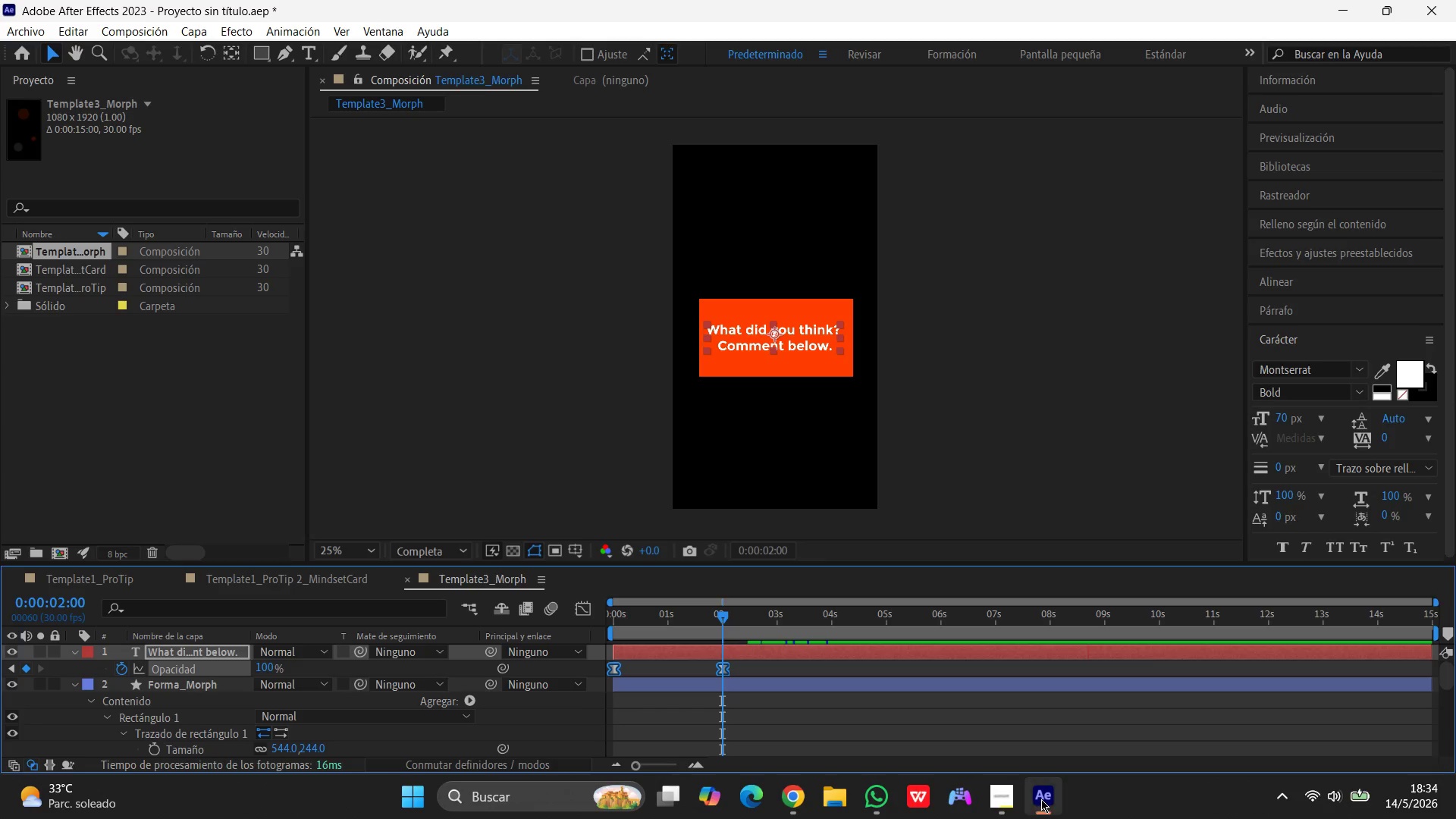 
mouse_move([1044, 782])
 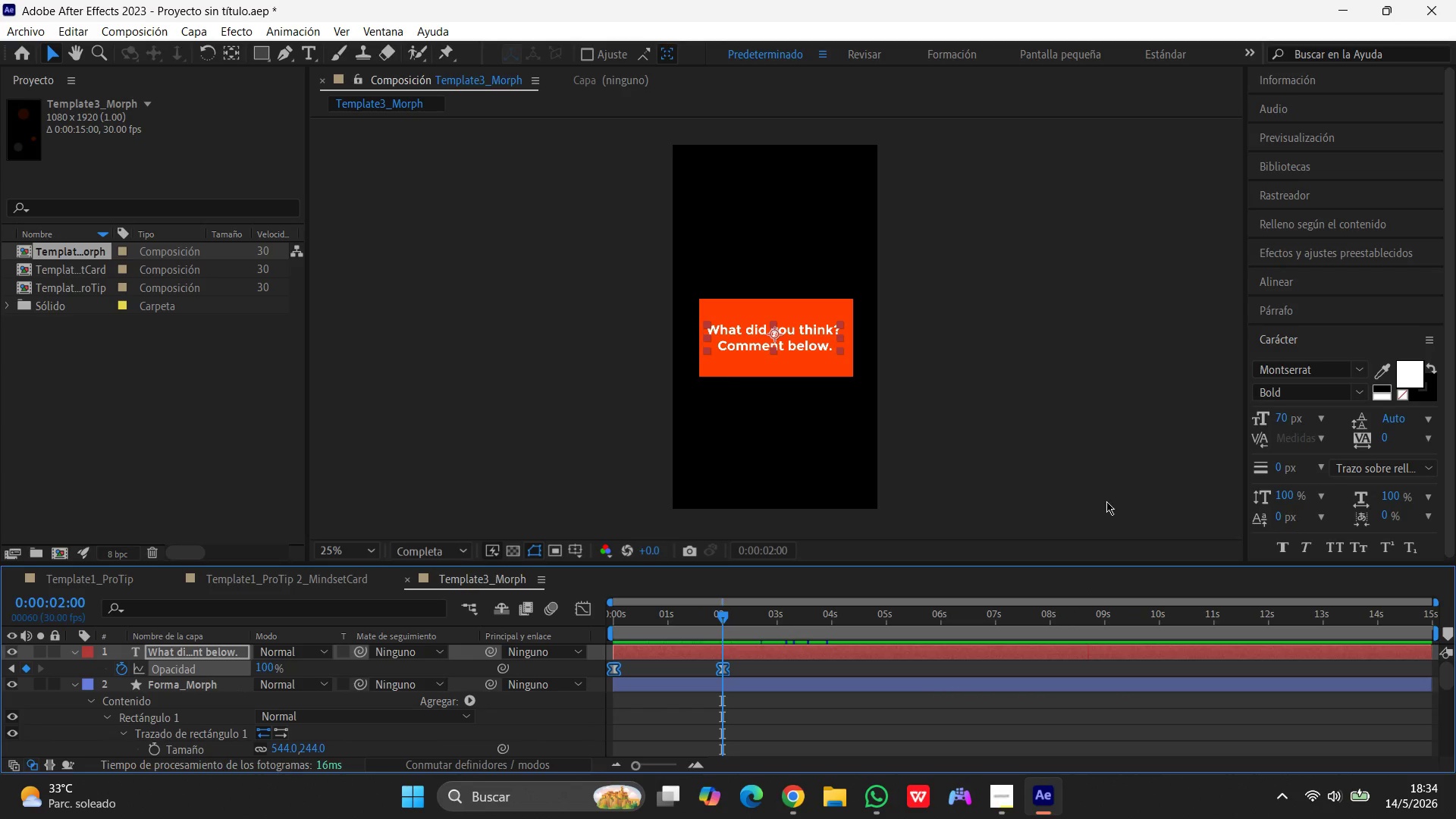 
left_click([1035, 443])
 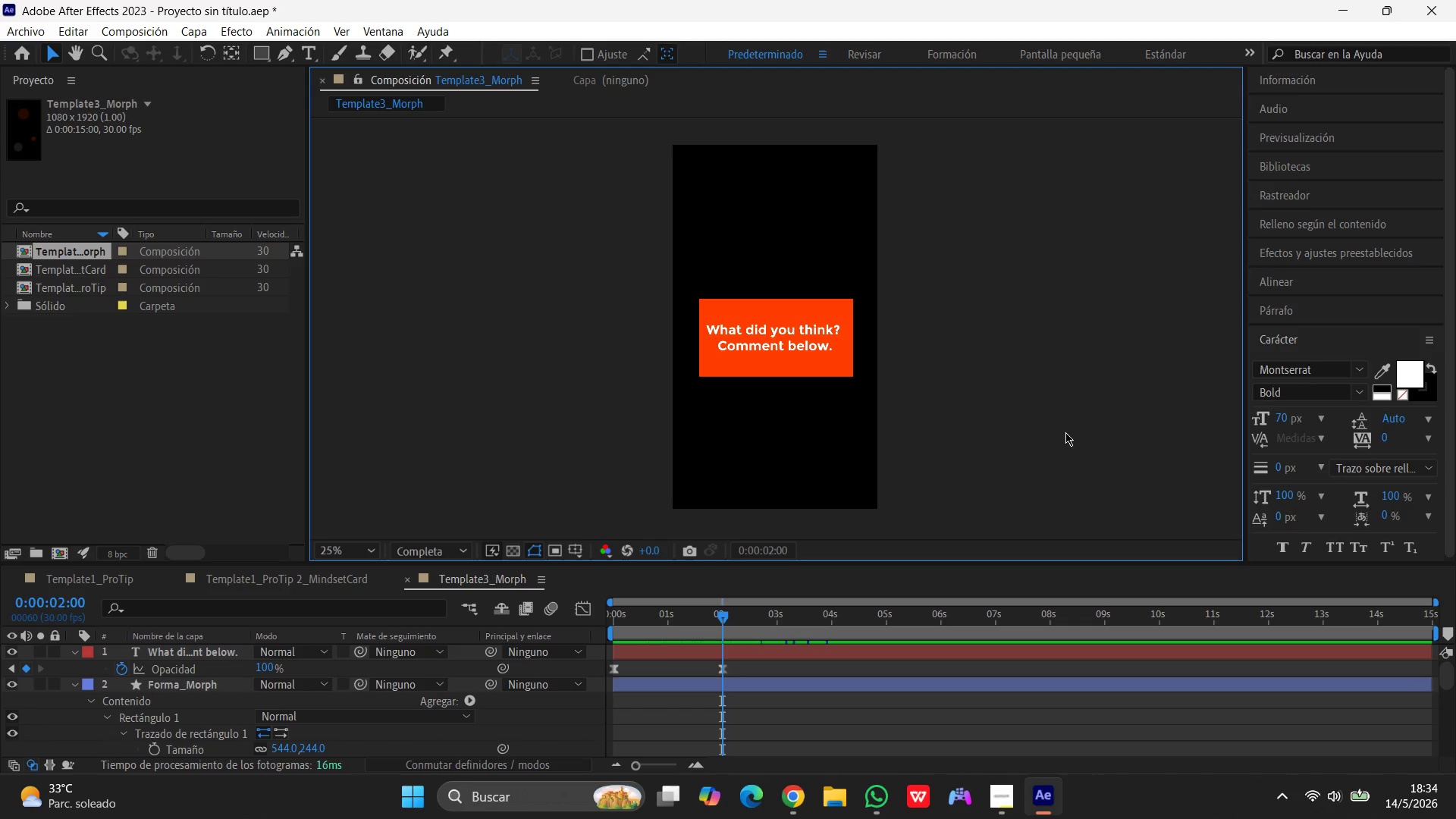 
wait(8.76)
 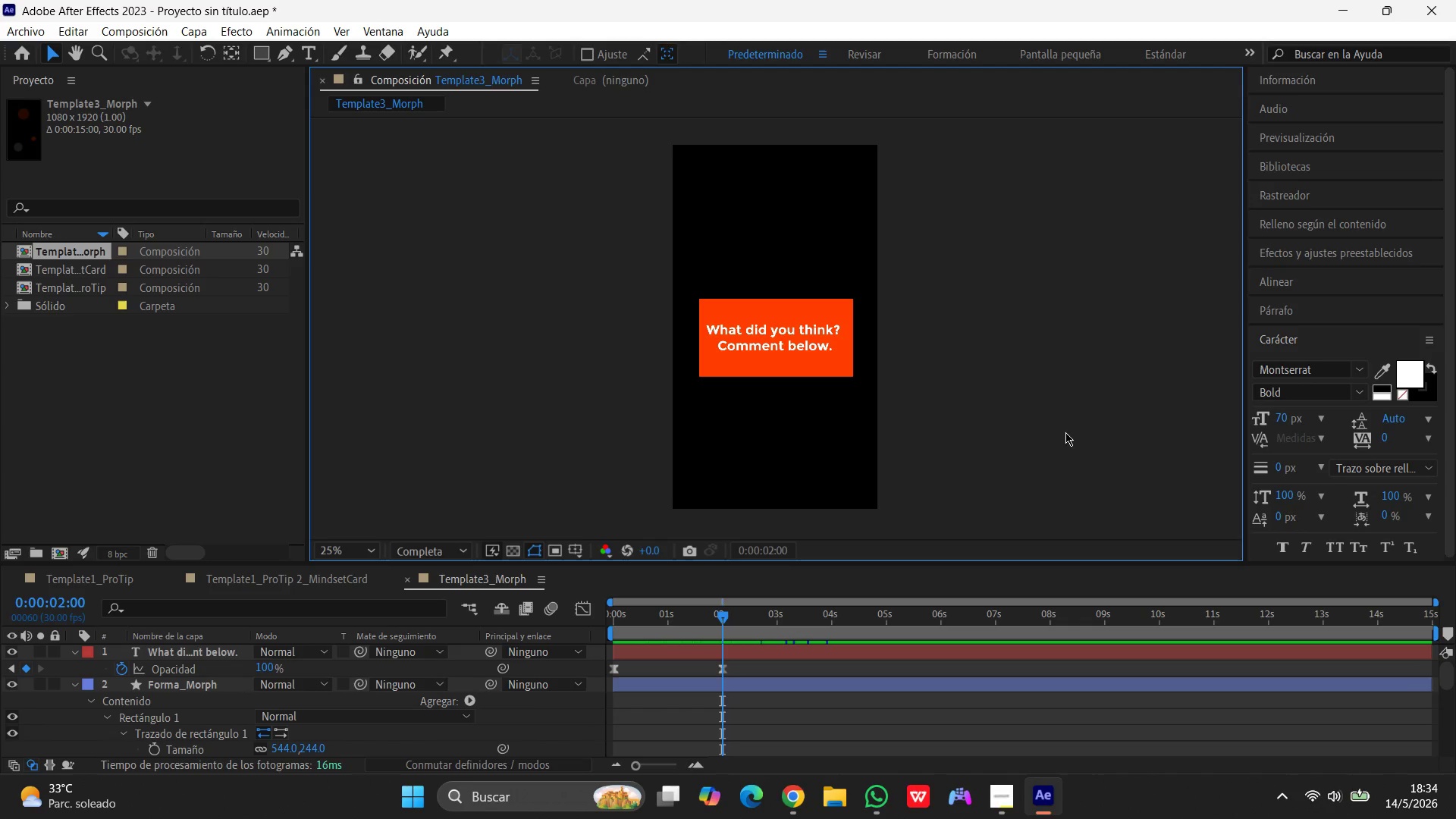 
left_click_drag(start_coordinate=[723, 613], to_coordinate=[541, 624])
 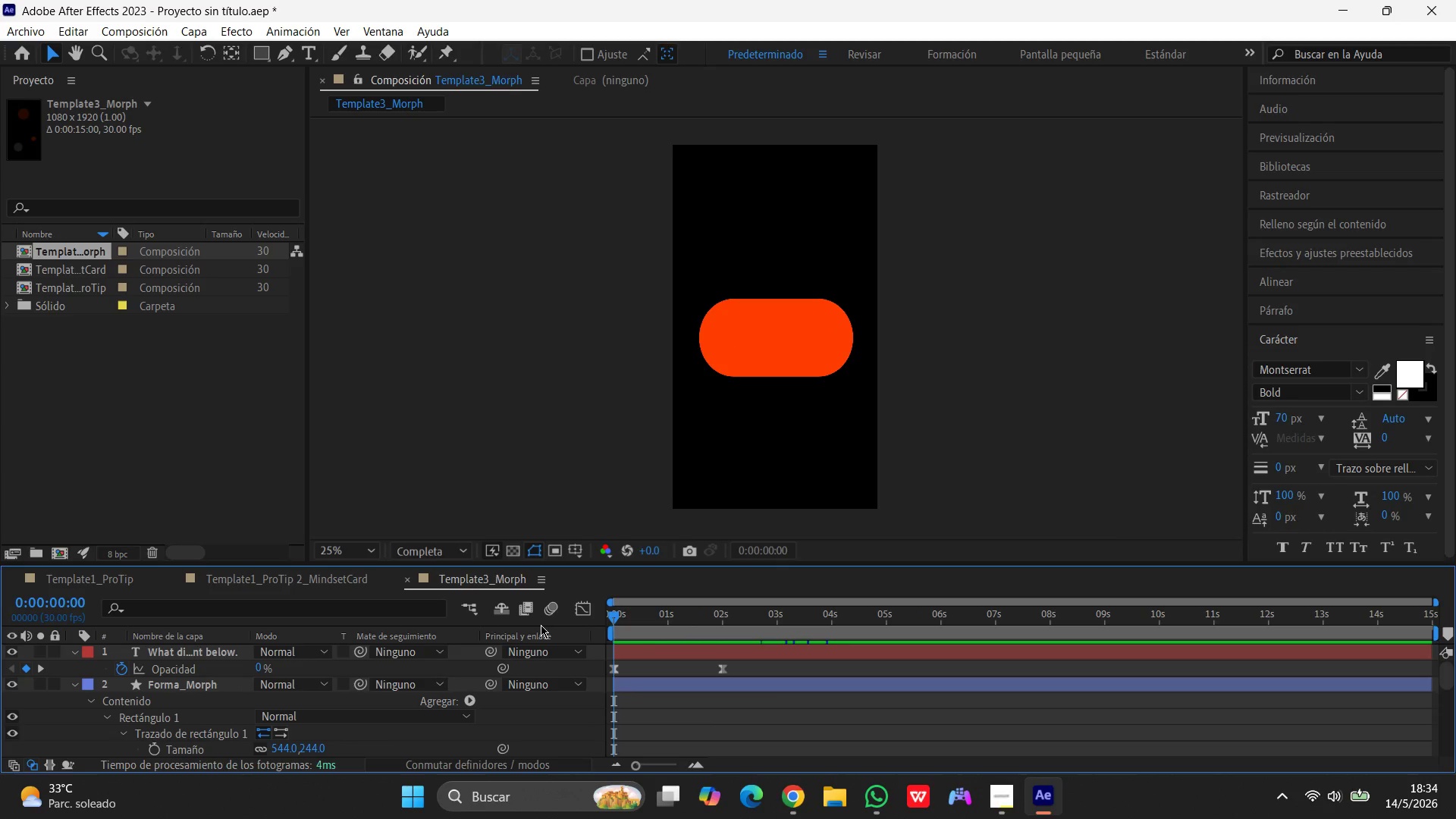 
key(Space)
 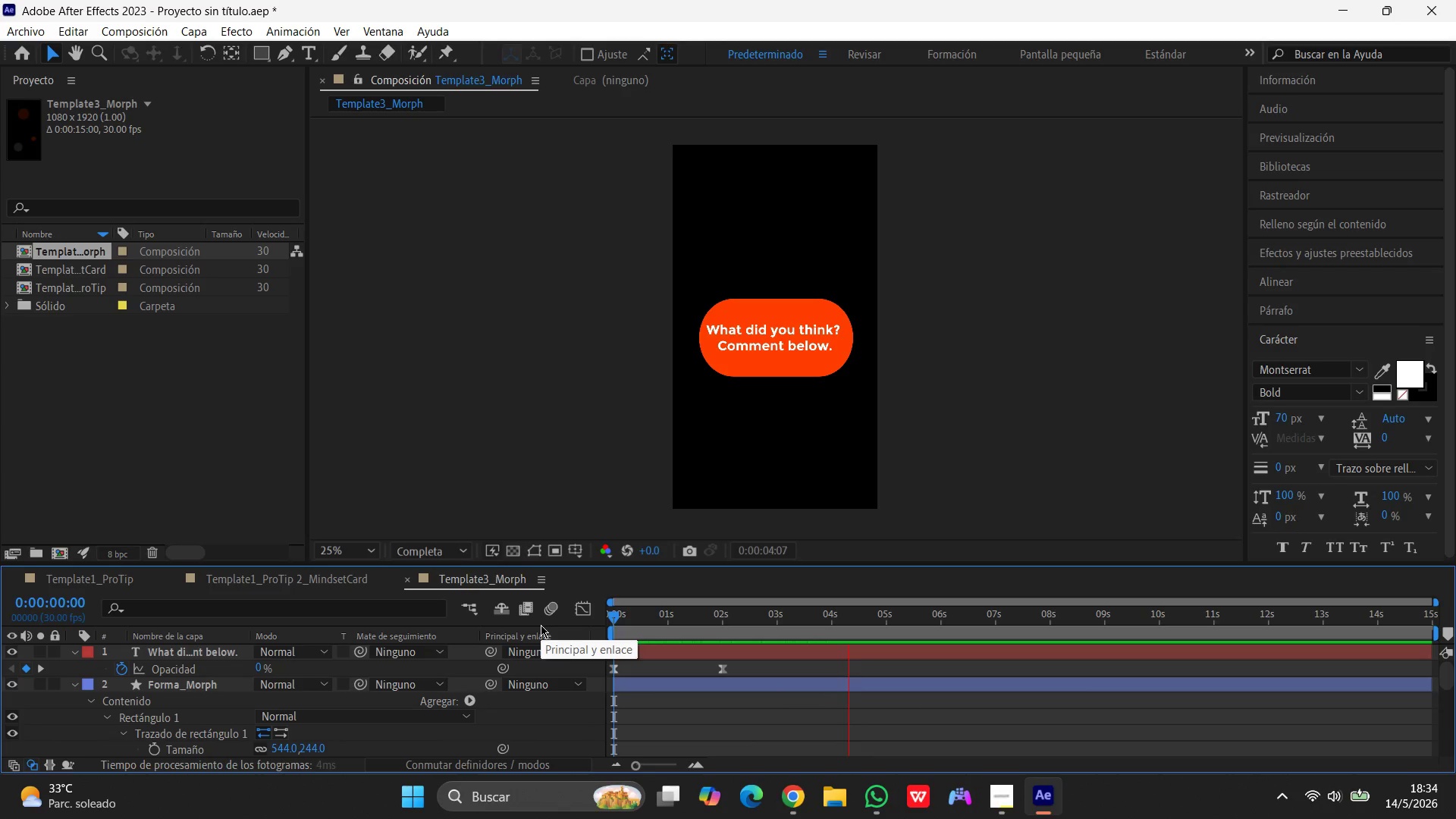 
wait(6.28)
 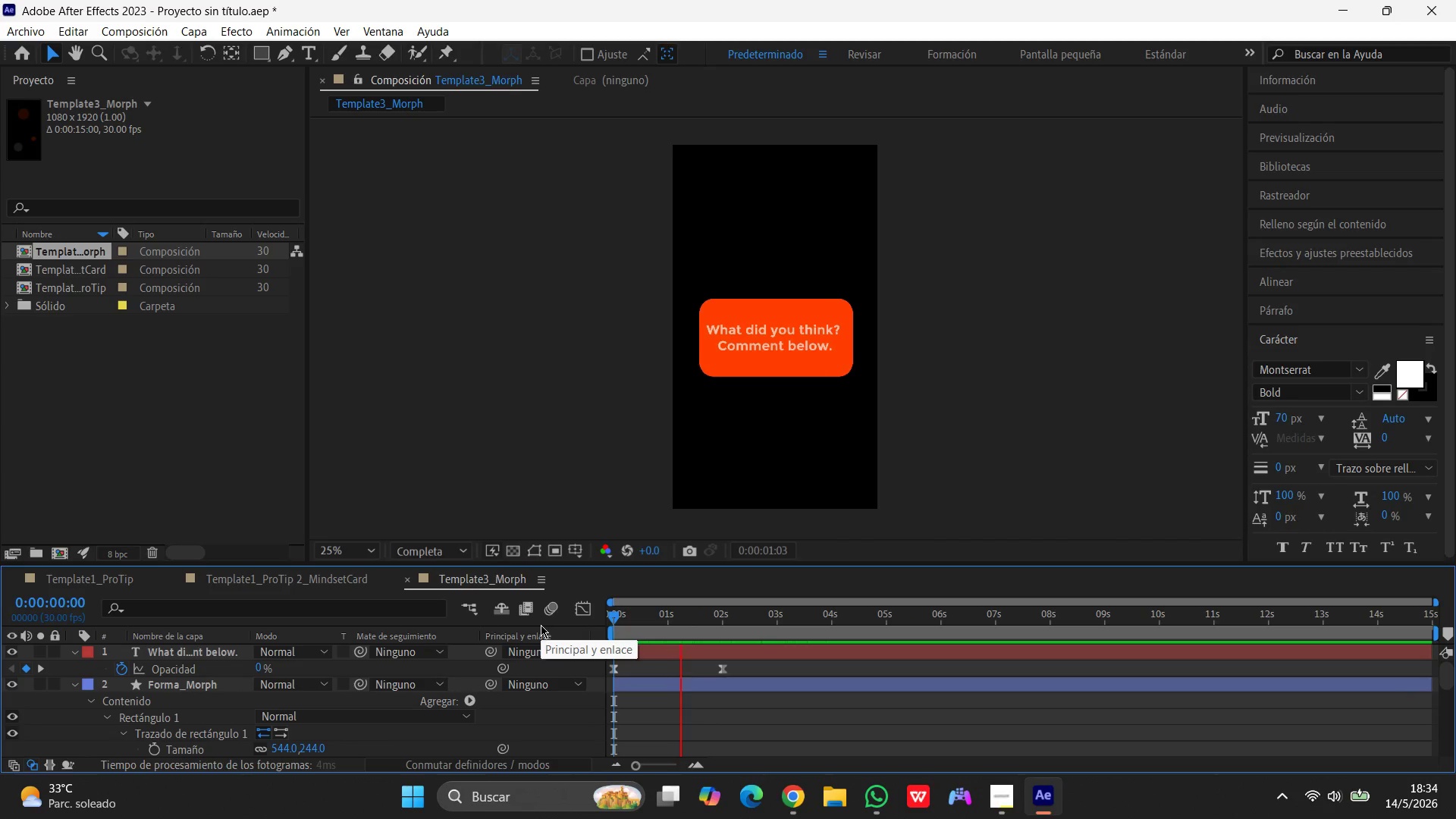 
left_click([1003, 442])
 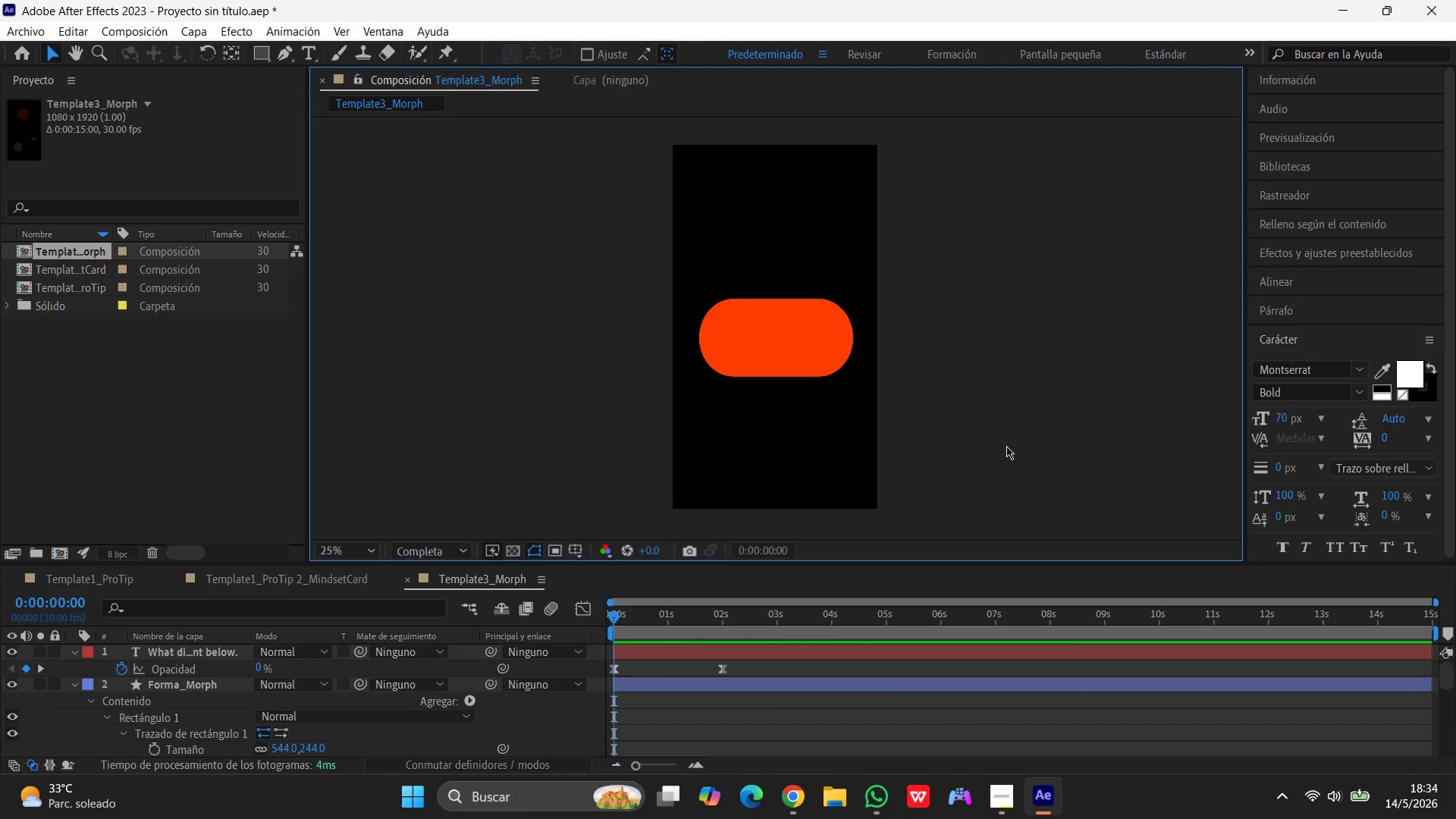 
wait(6.16)
 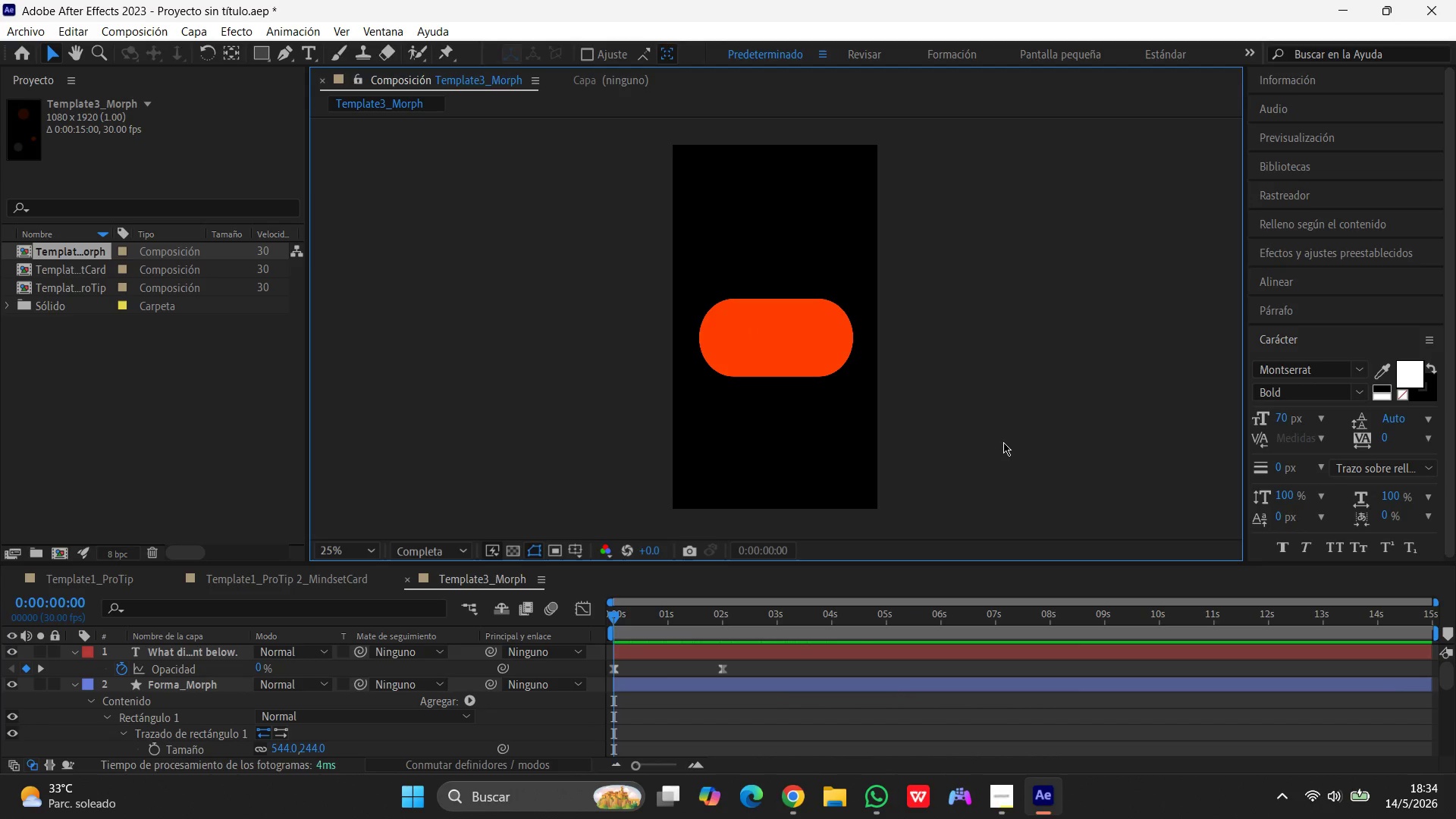 
left_click([952, 384])
 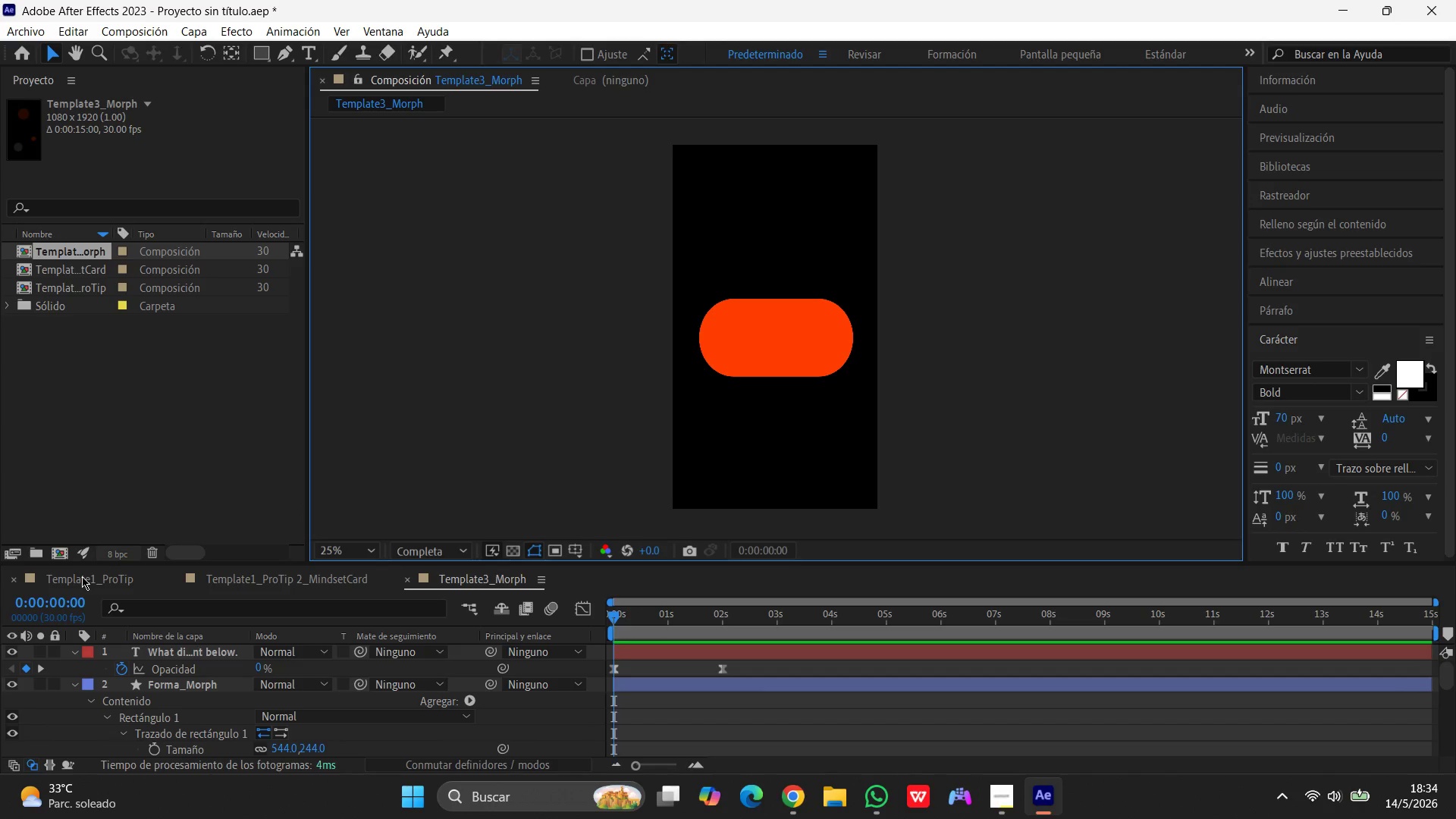 
wait(9.31)
 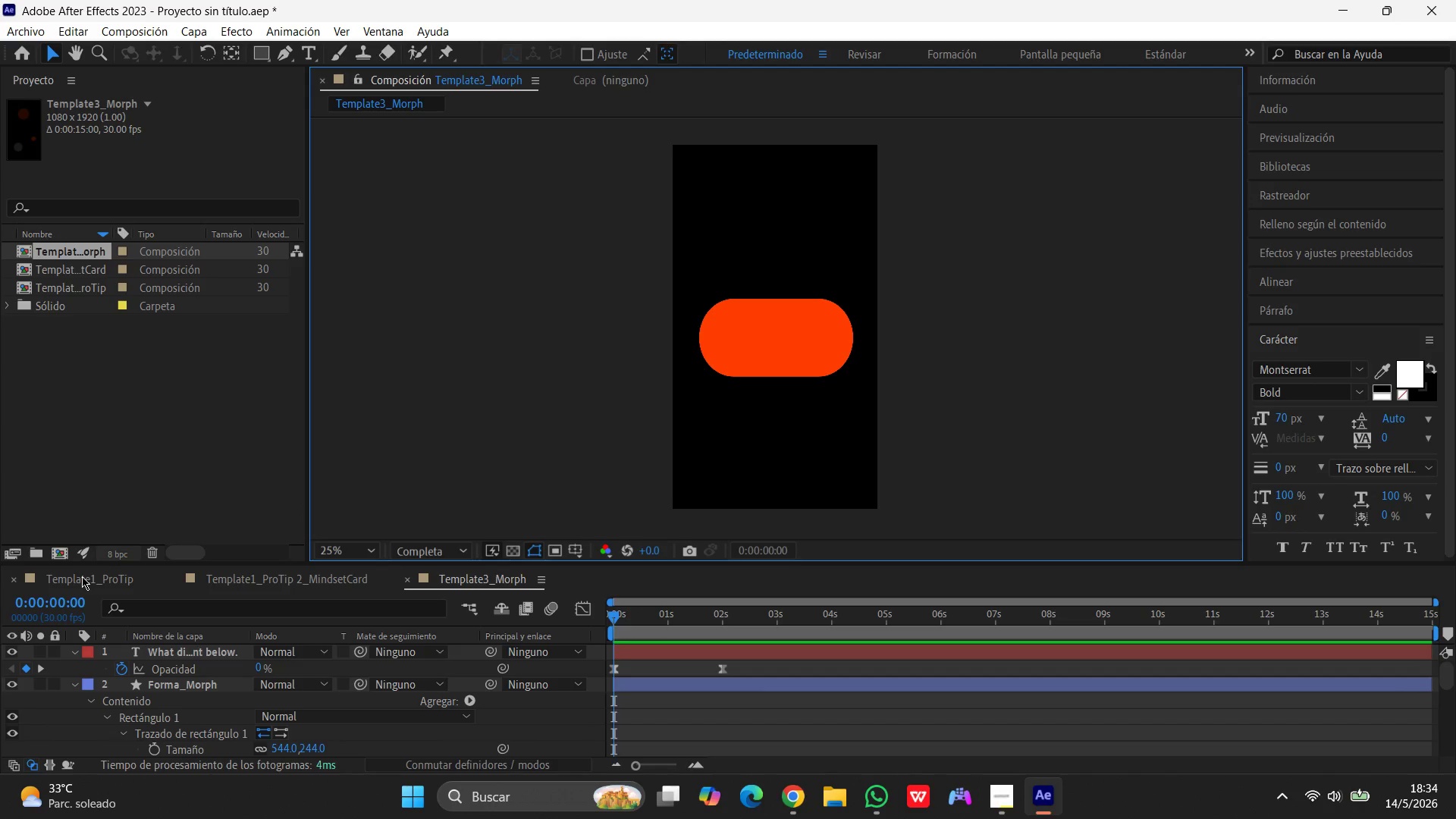 
mouse_move([77, 566])
 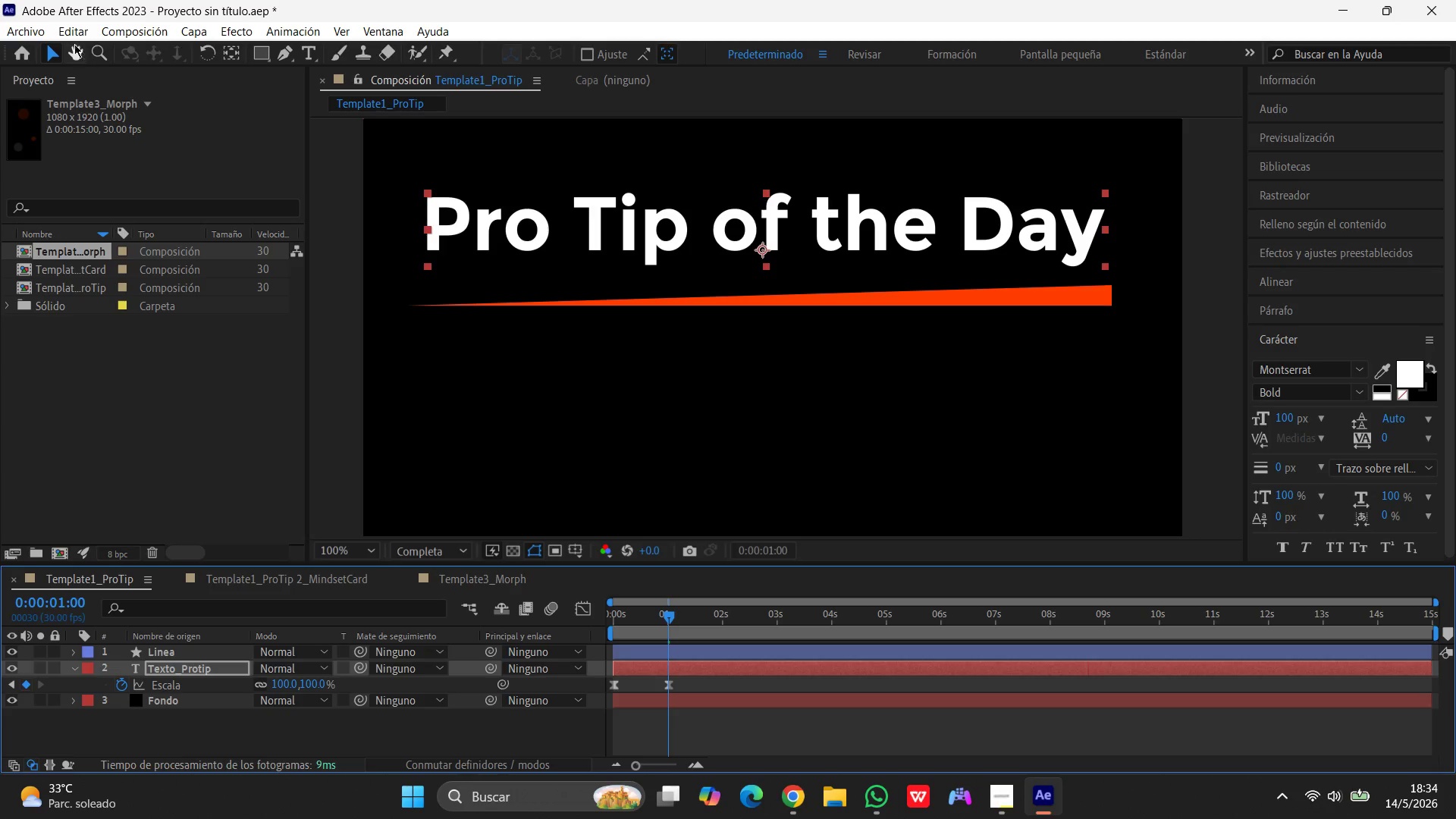 
left_click([35, 33])
 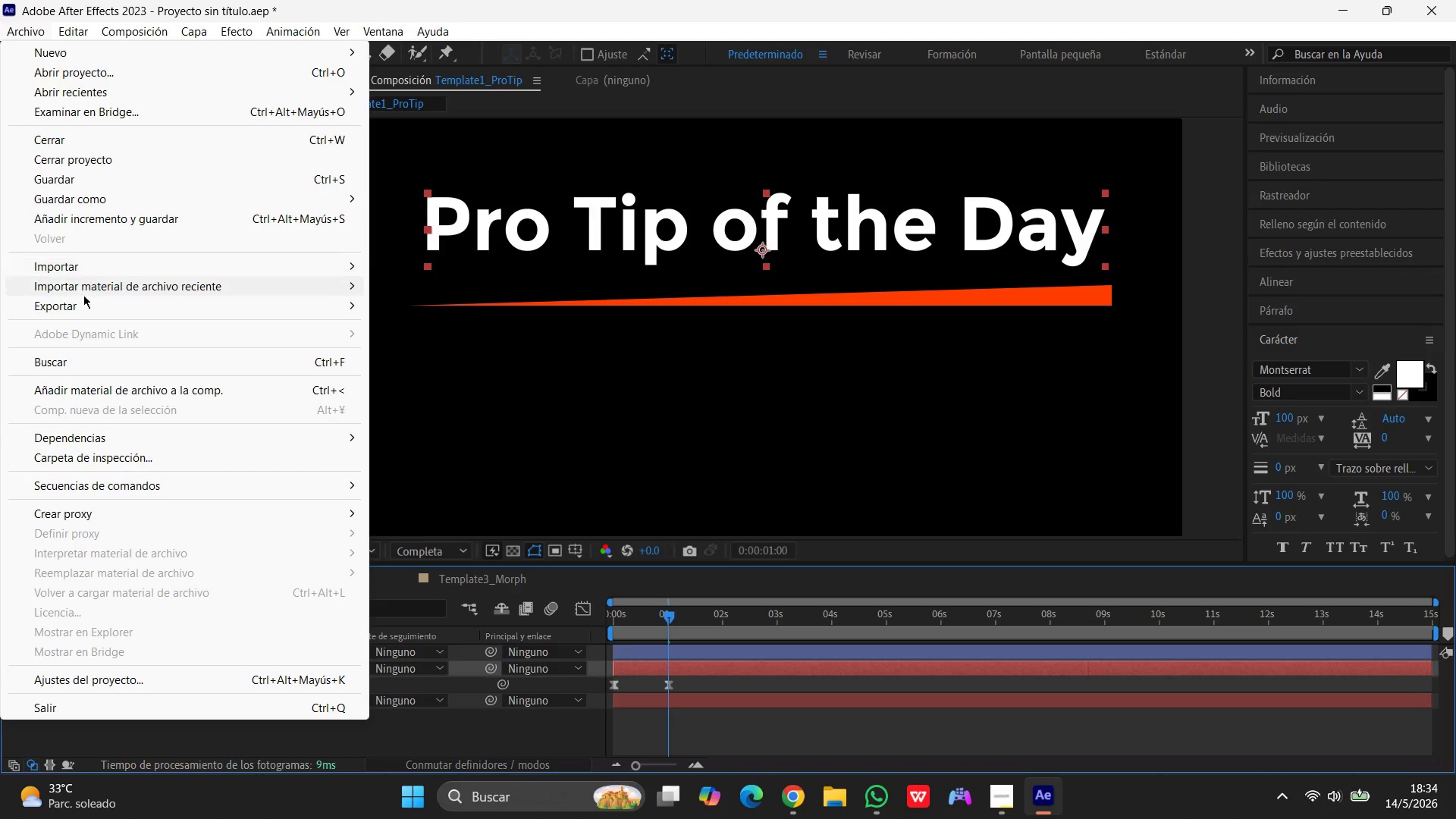 
left_click([69, 303])
 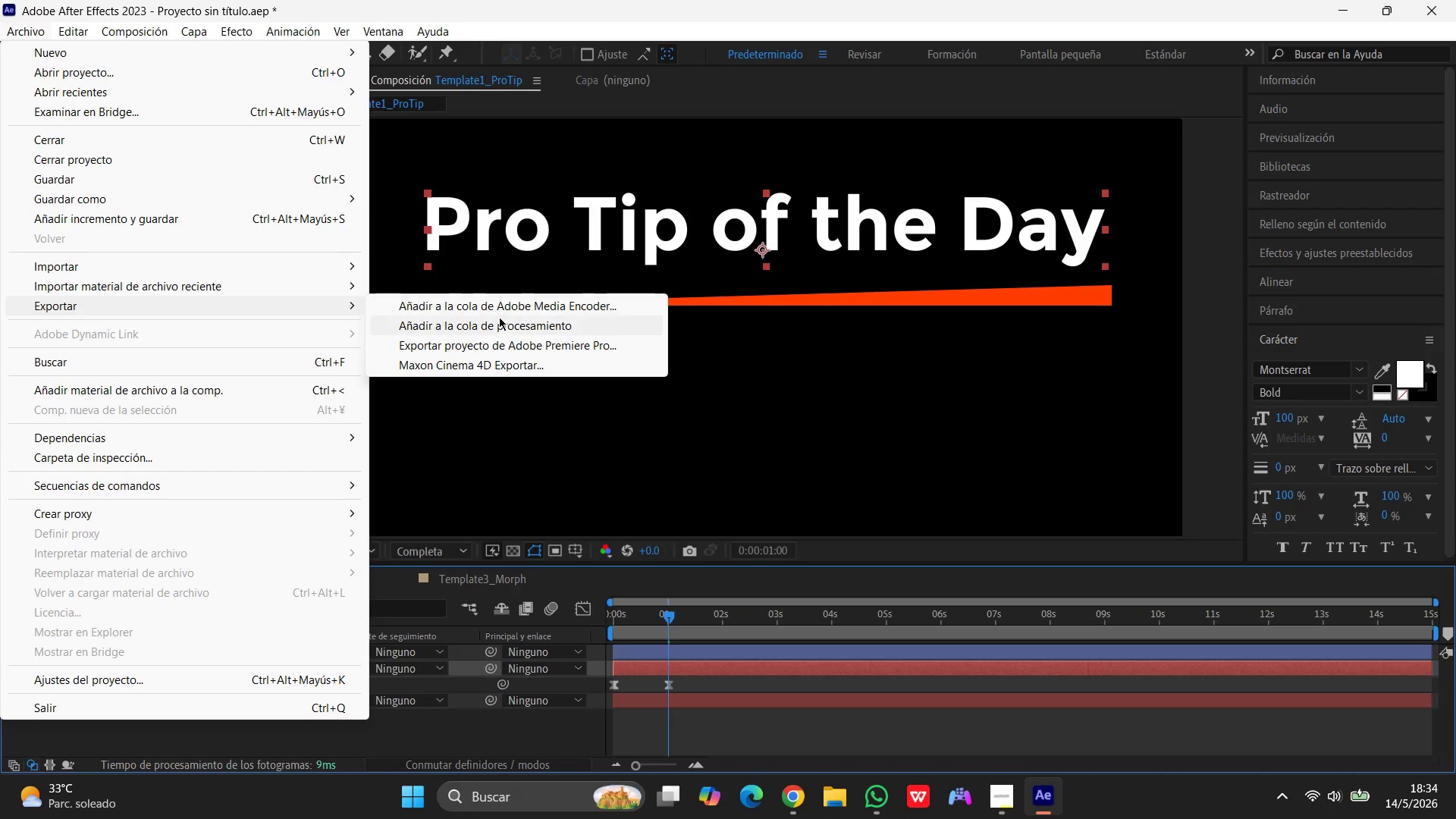 
left_click([498, 320])
 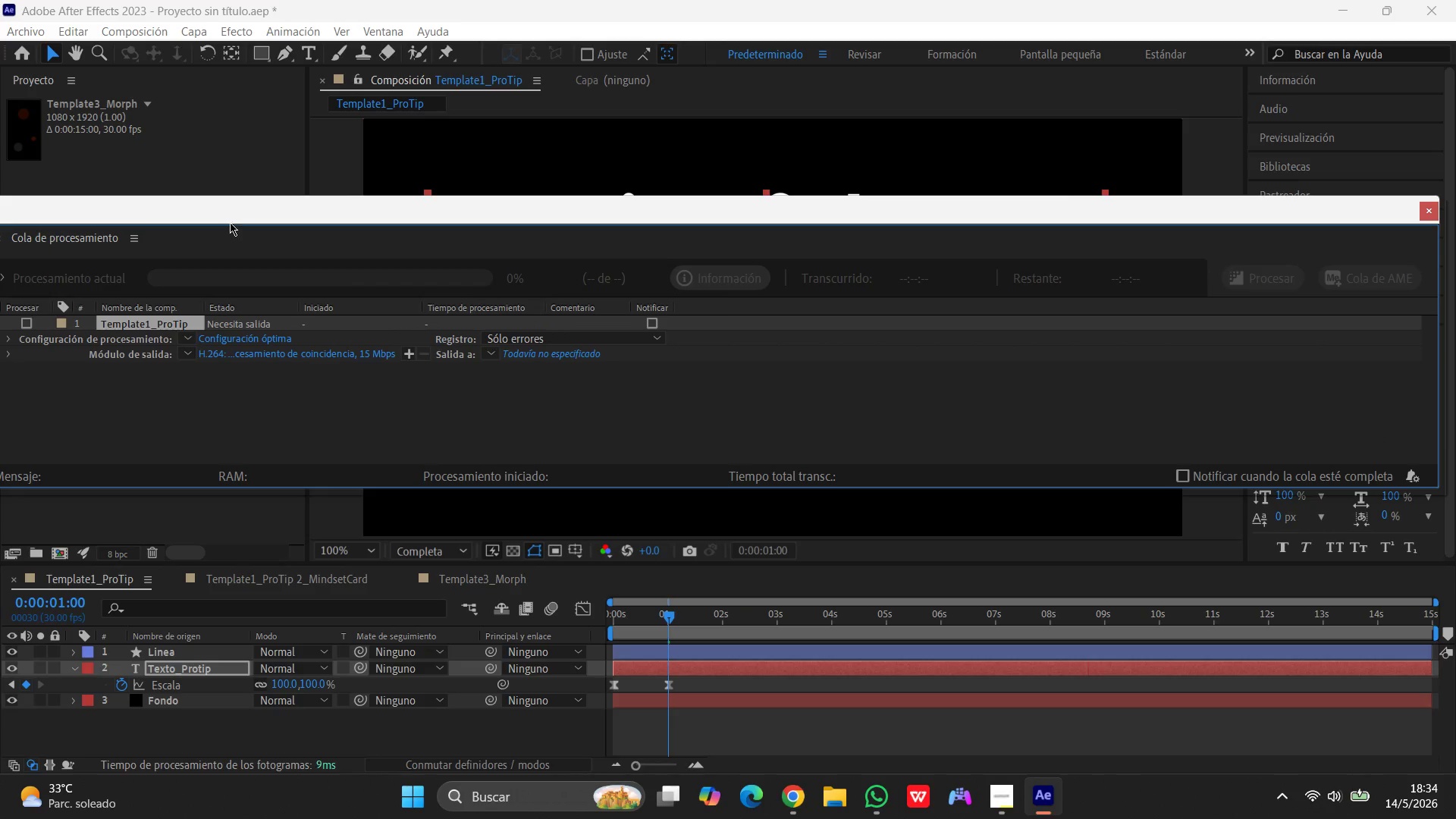 
left_click_drag(start_coordinate=[234, 211], to_coordinate=[348, 197])
 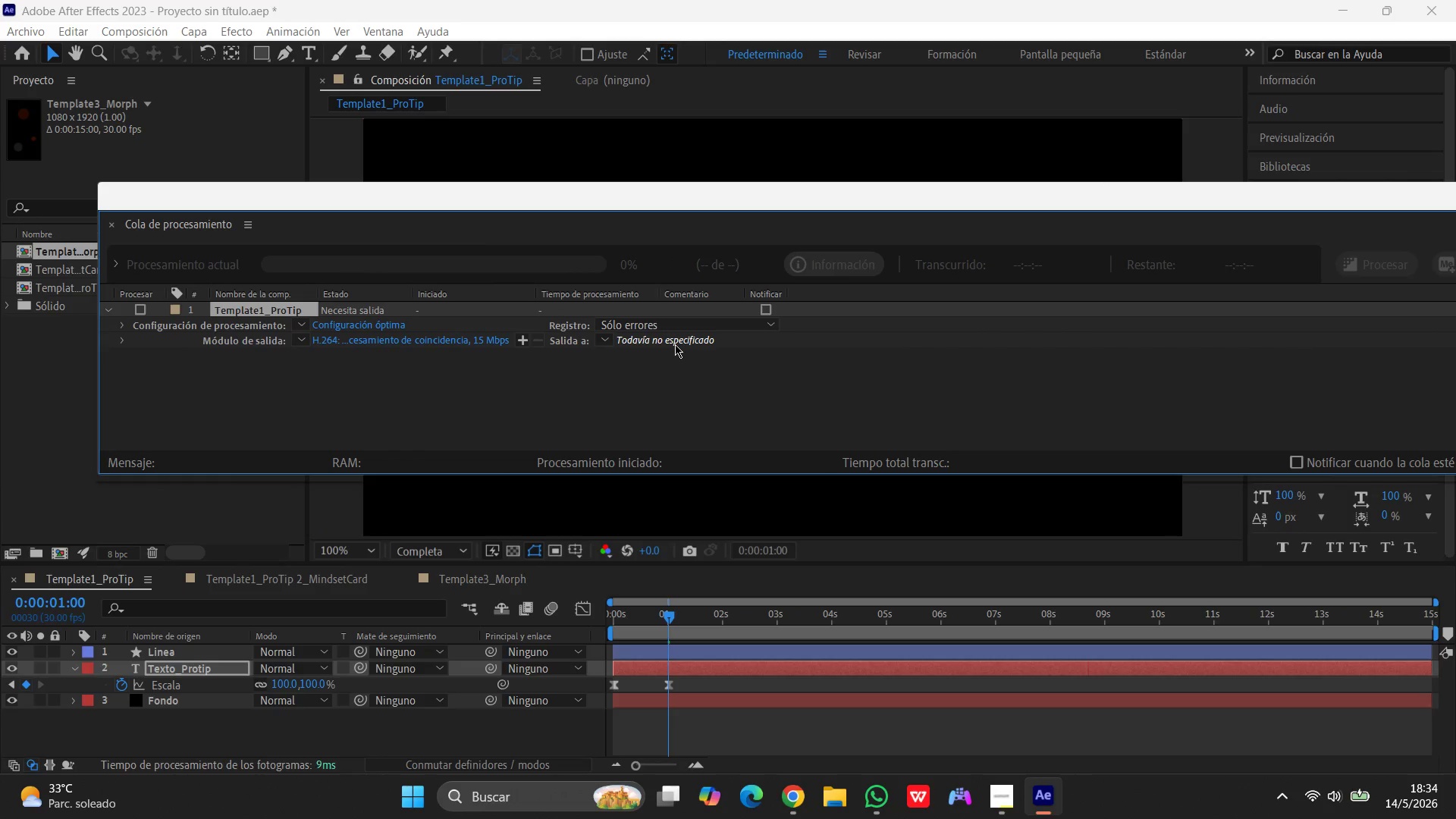 
left_click([675, 344])